 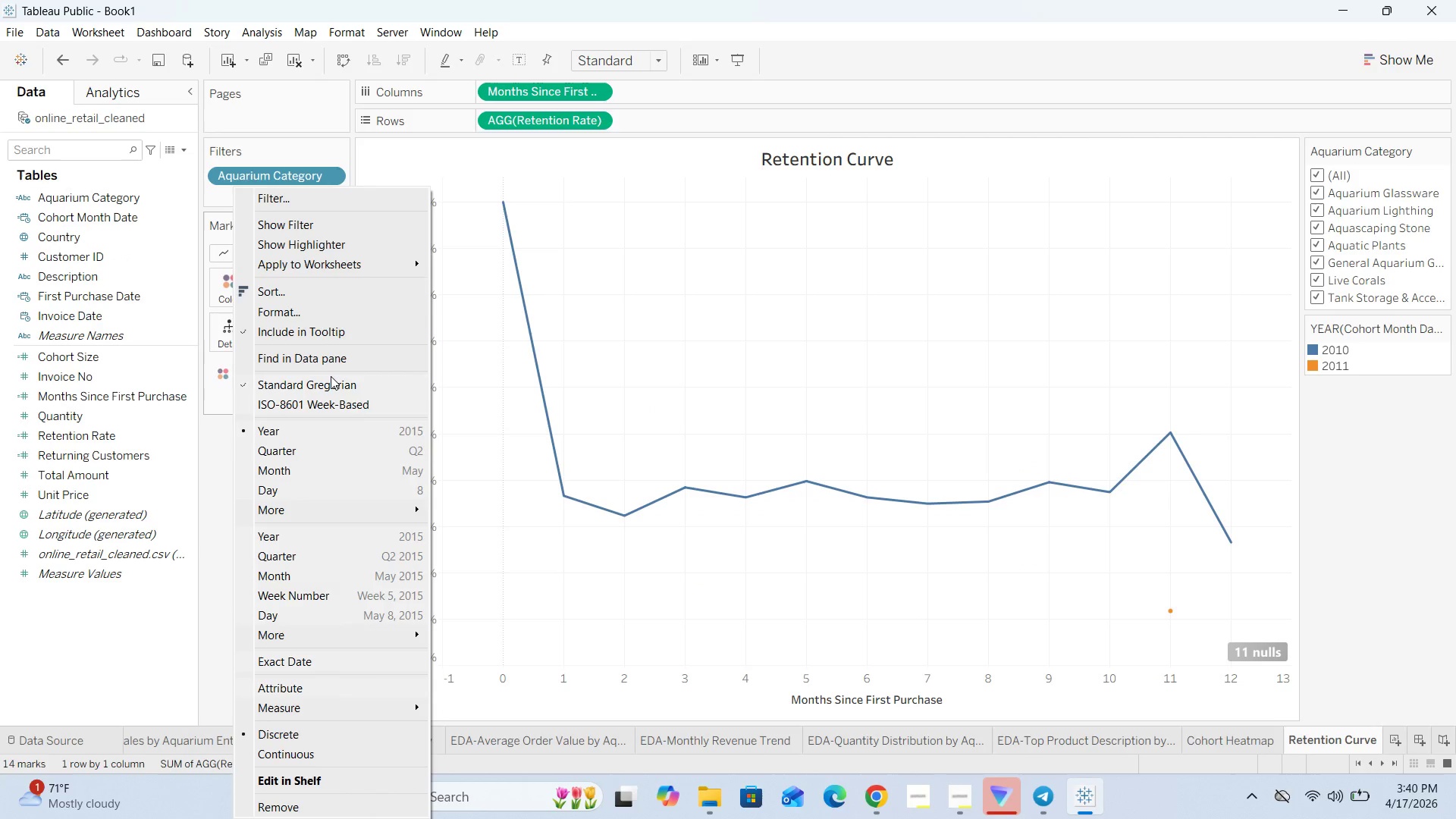 
left_click([322, 576])
 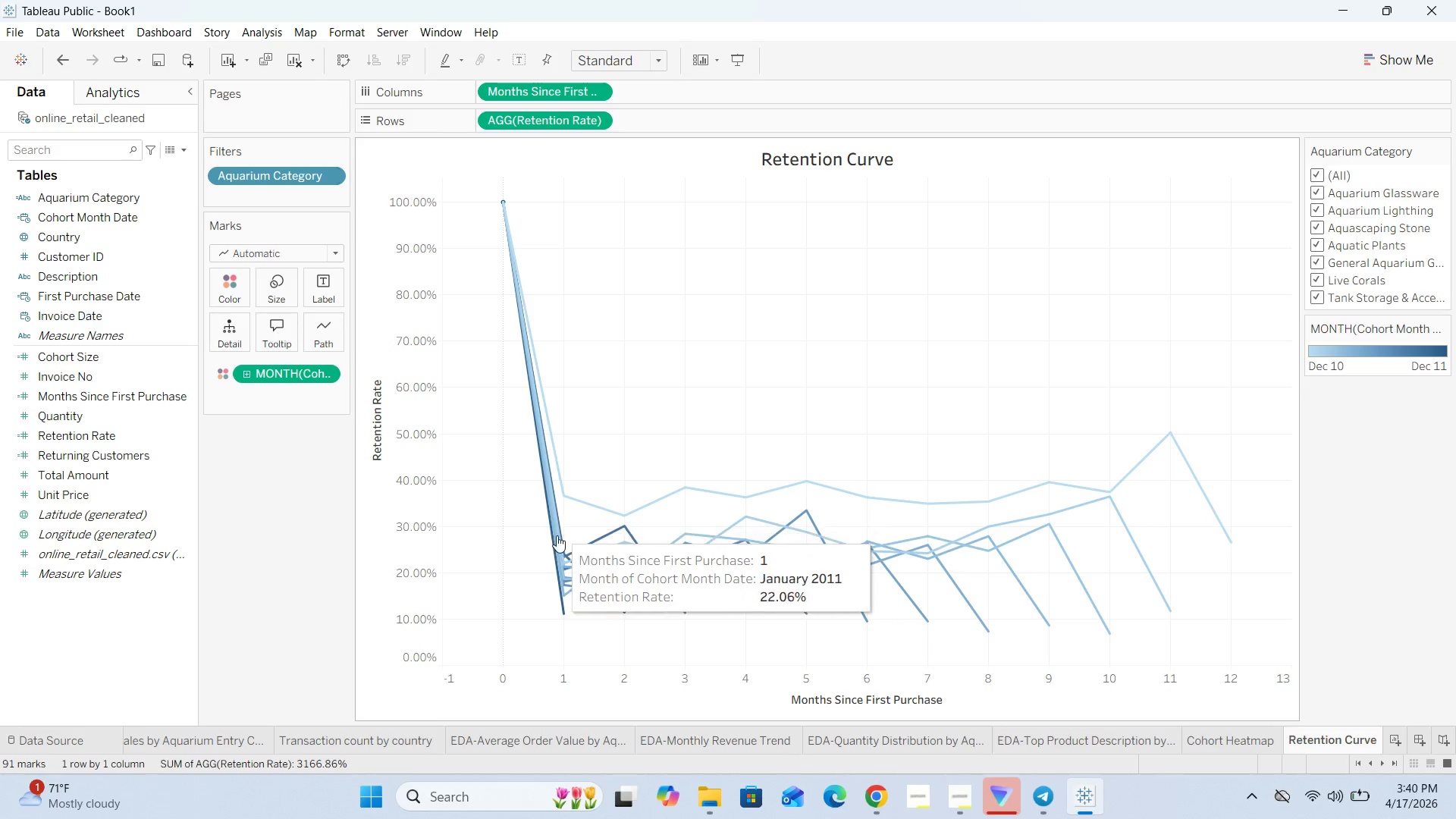 
wait(6.61)
 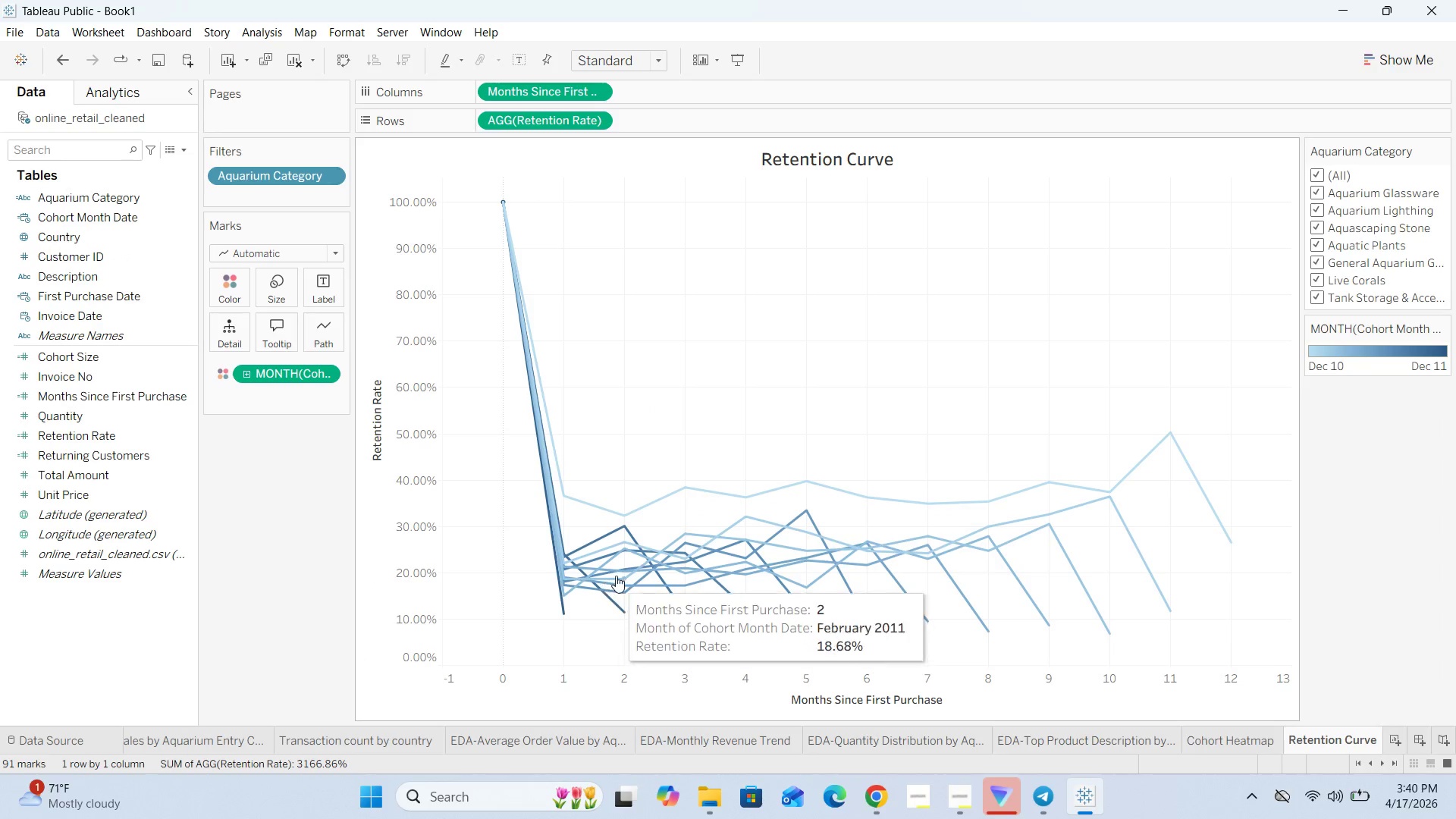 
left_click([652, 62])
 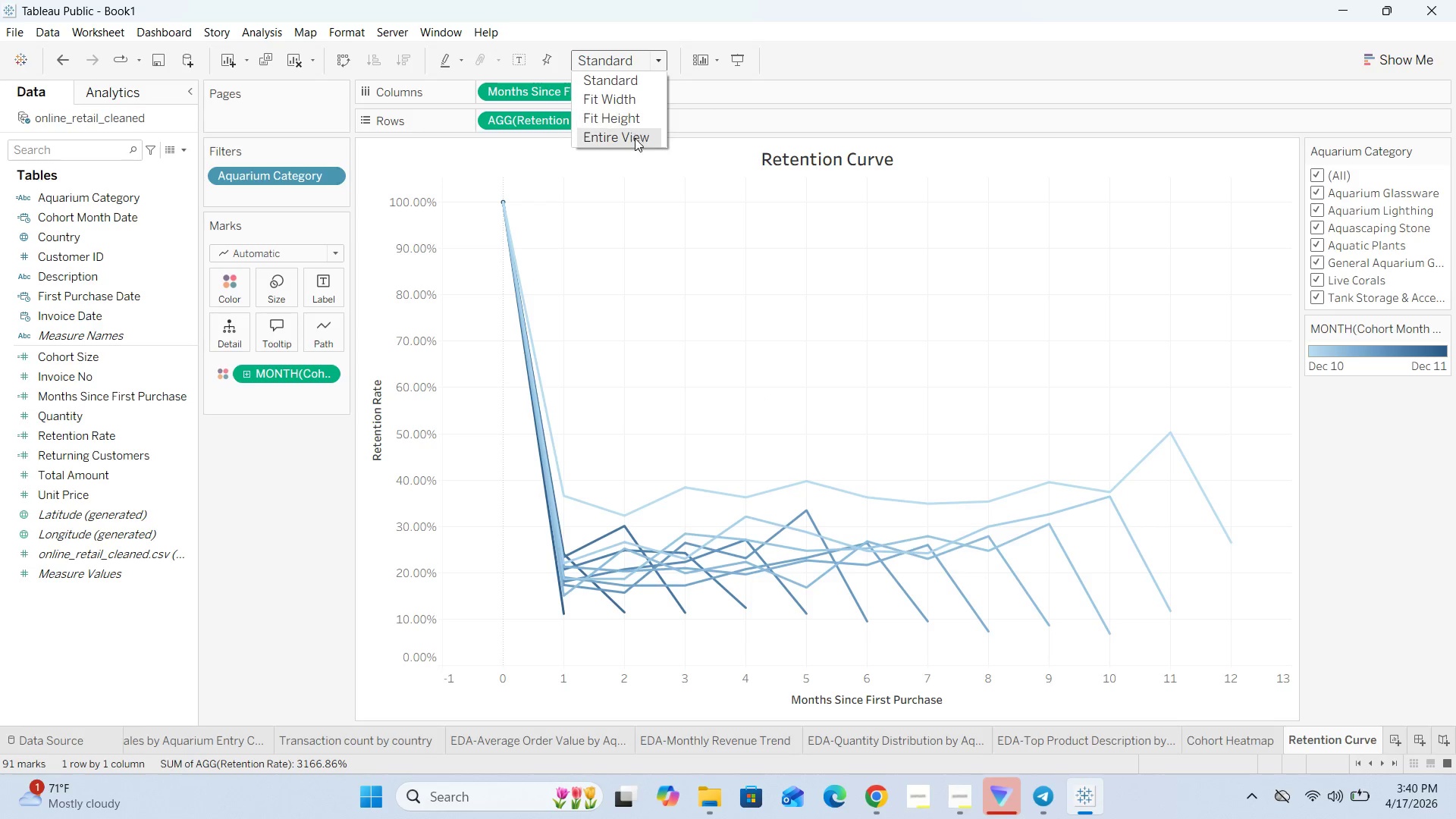 
left_click([635, 140])
 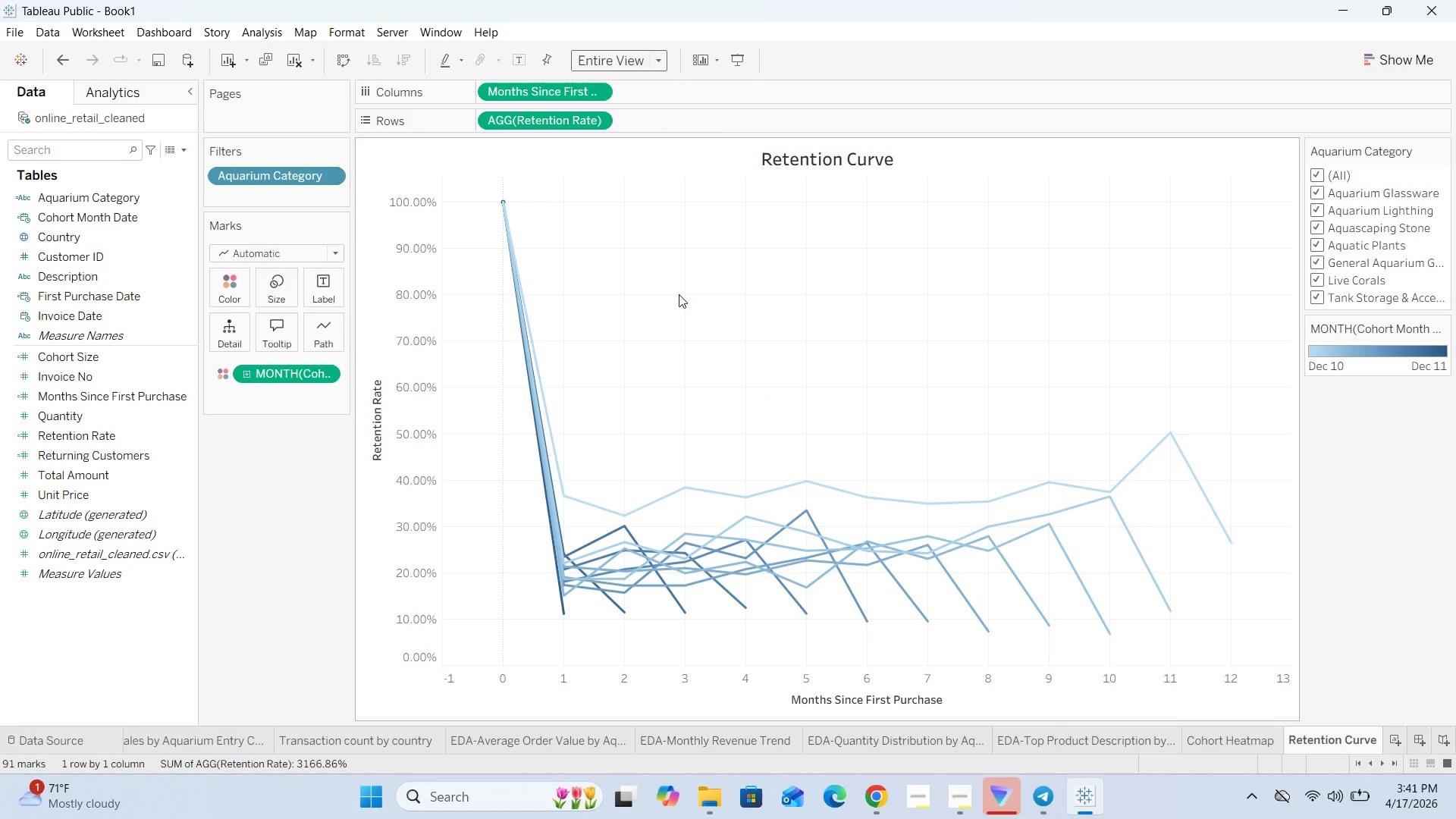 
left_click([895, 338])
 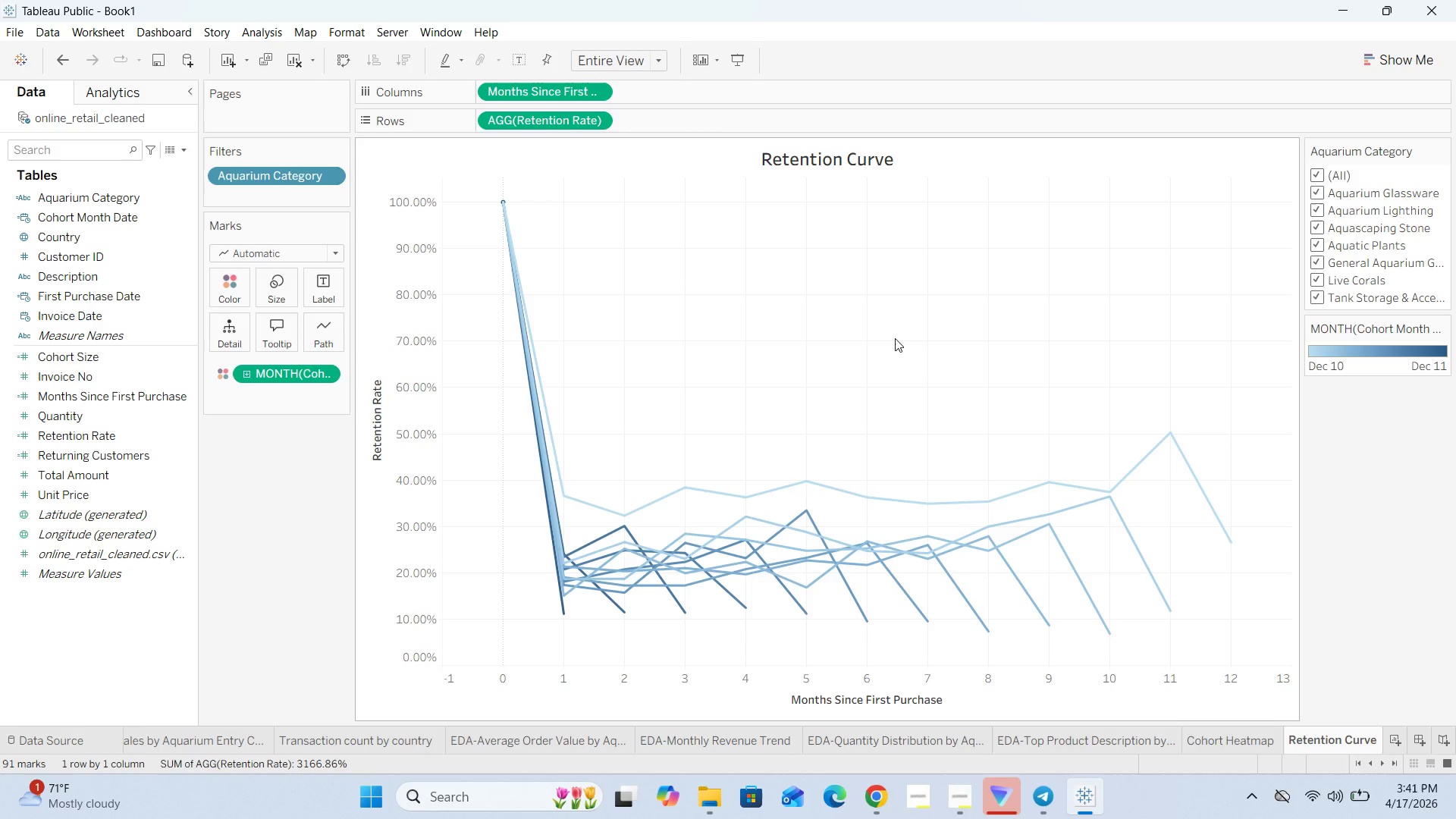 
wait(8.25)
 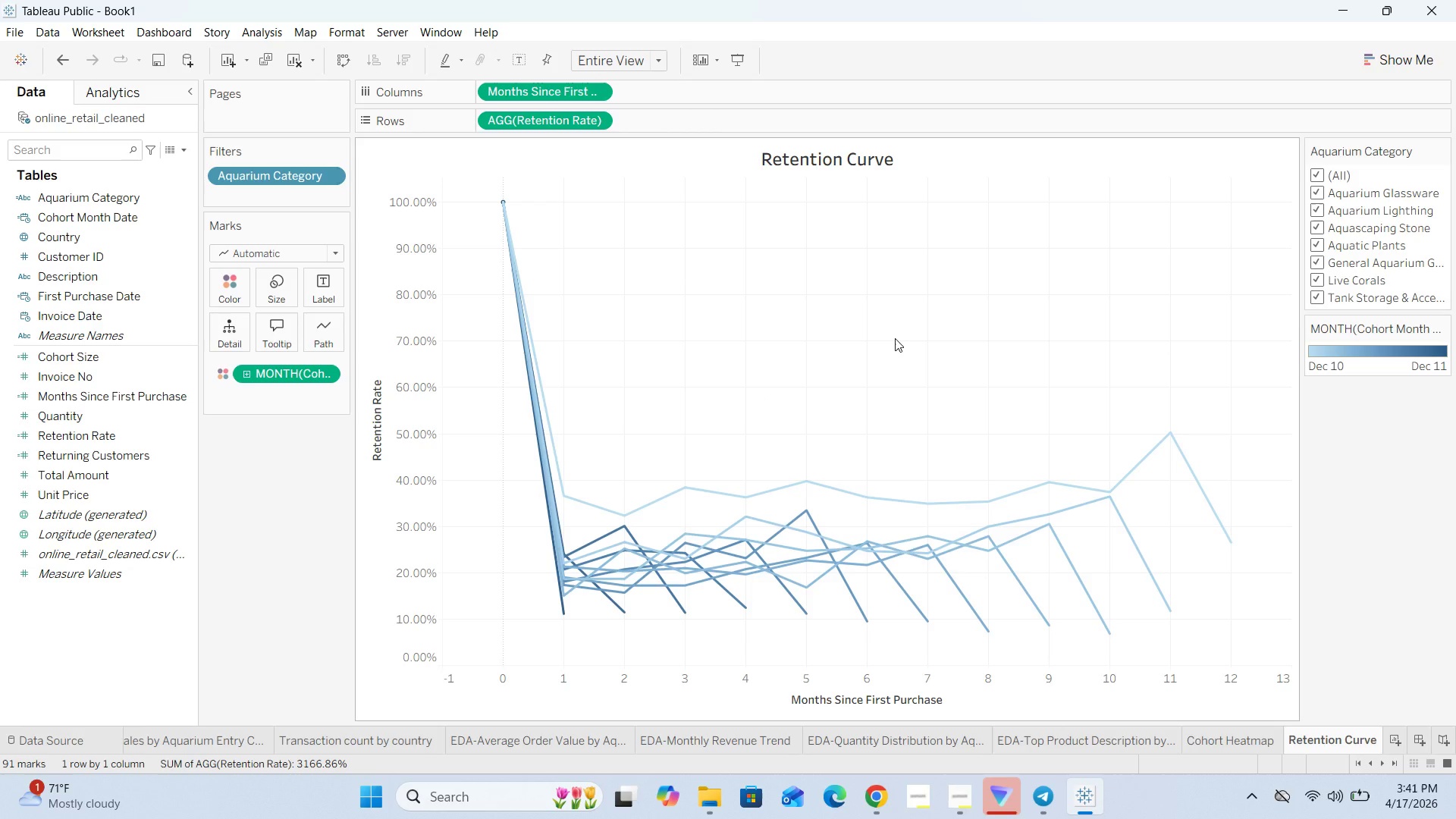 
left_click([328, 372])
 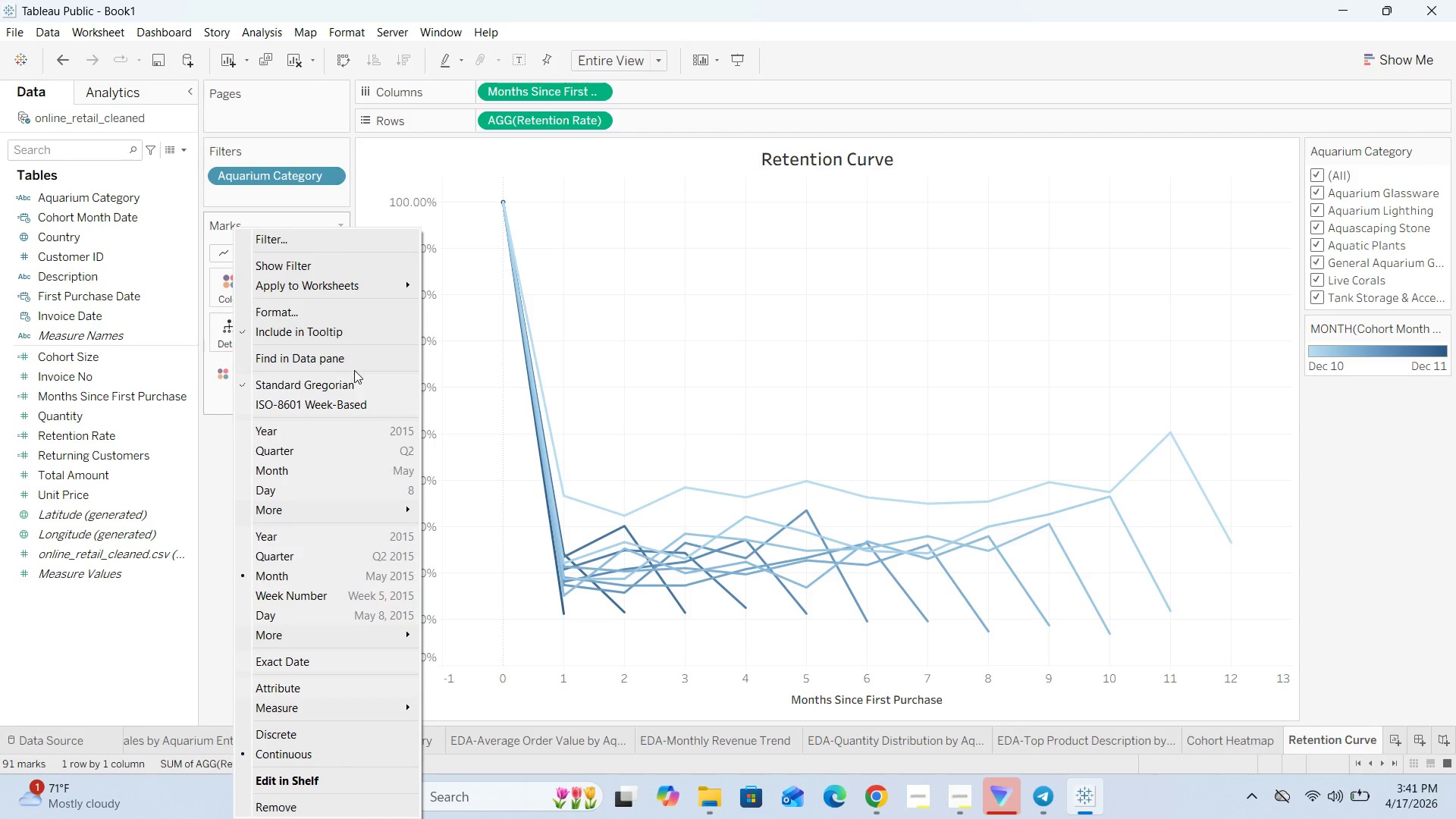 
left_click([527, 378])
 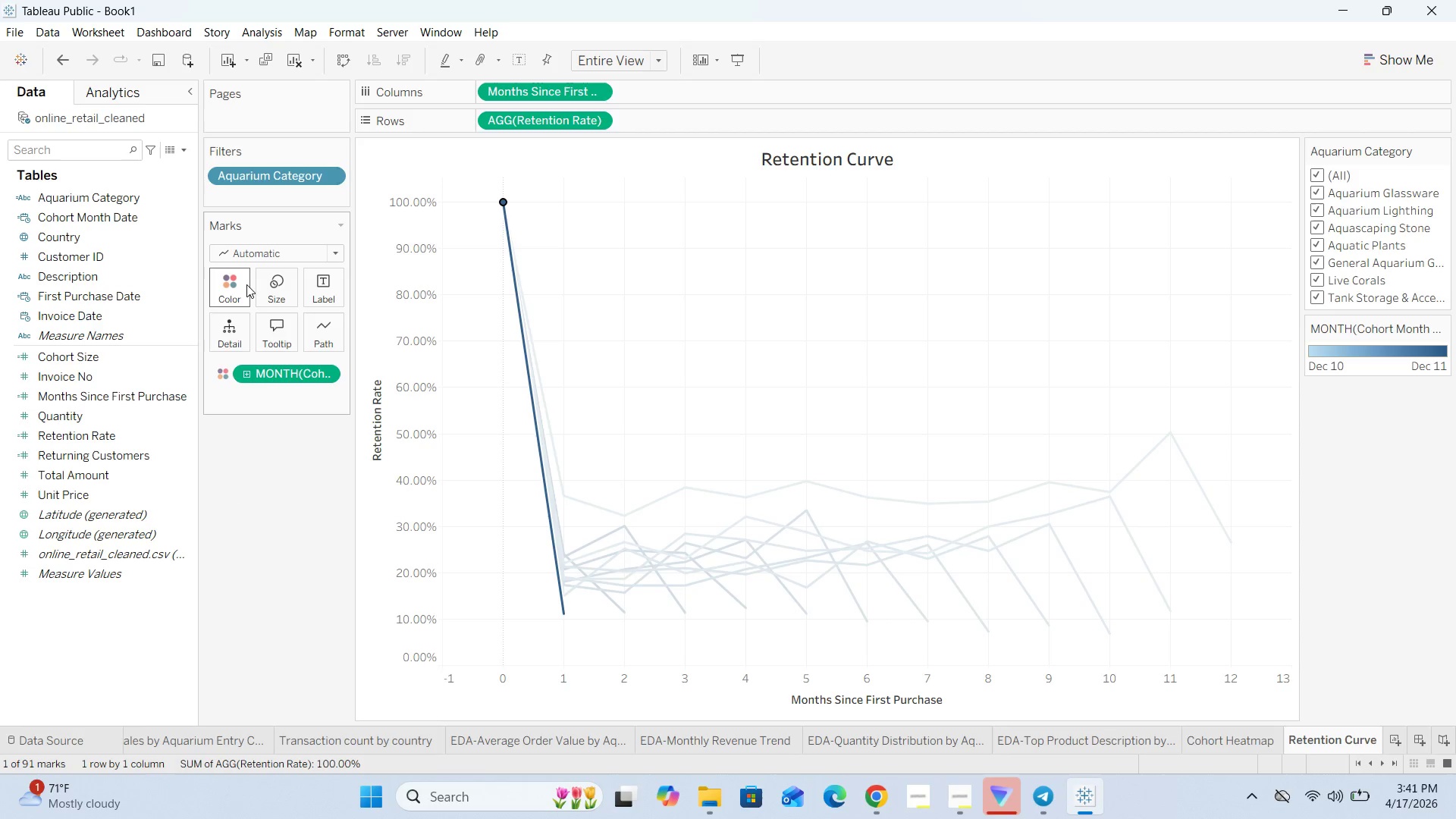 
left_click([246, 284])
 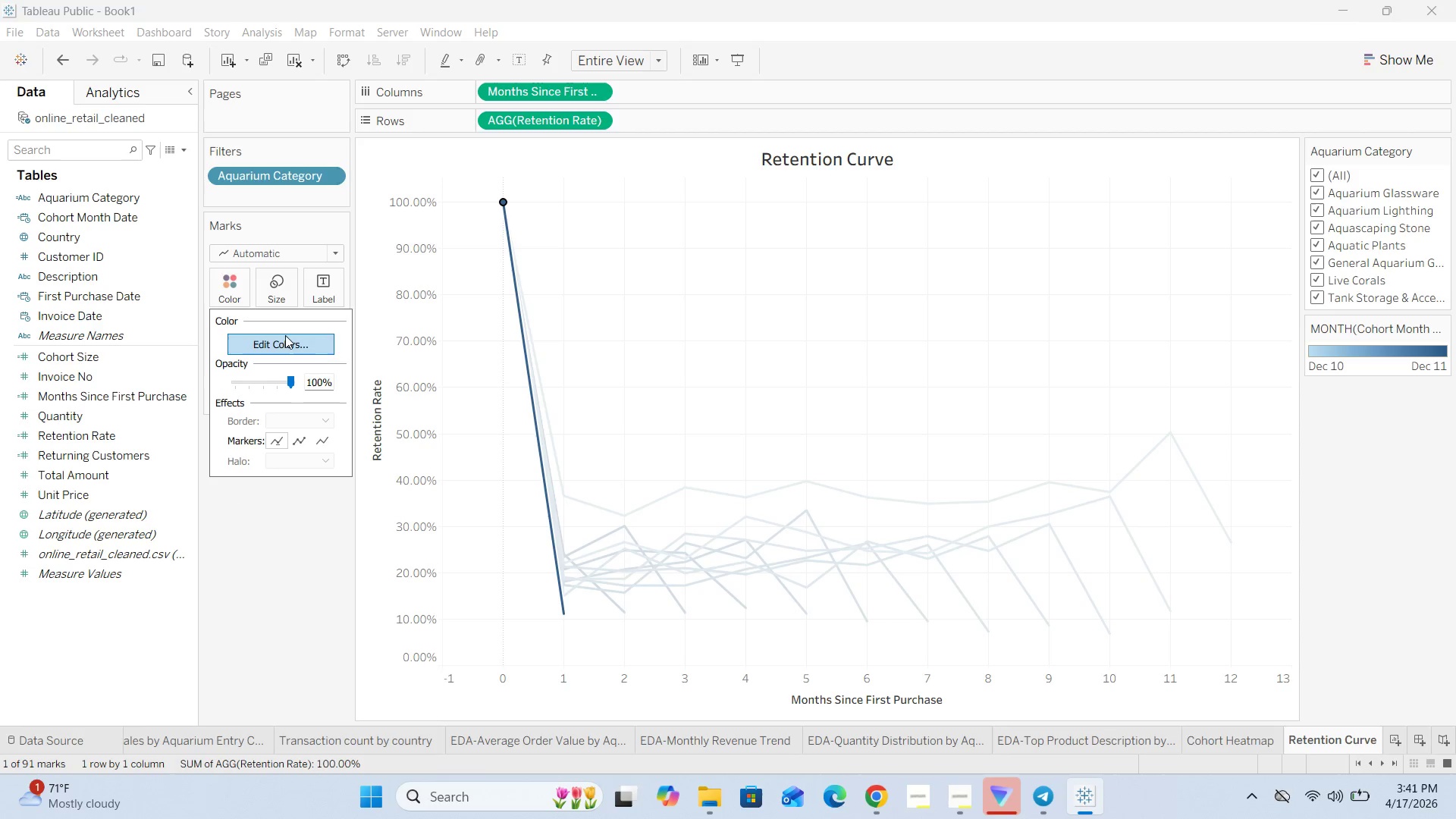 
left_click([285, 337])
 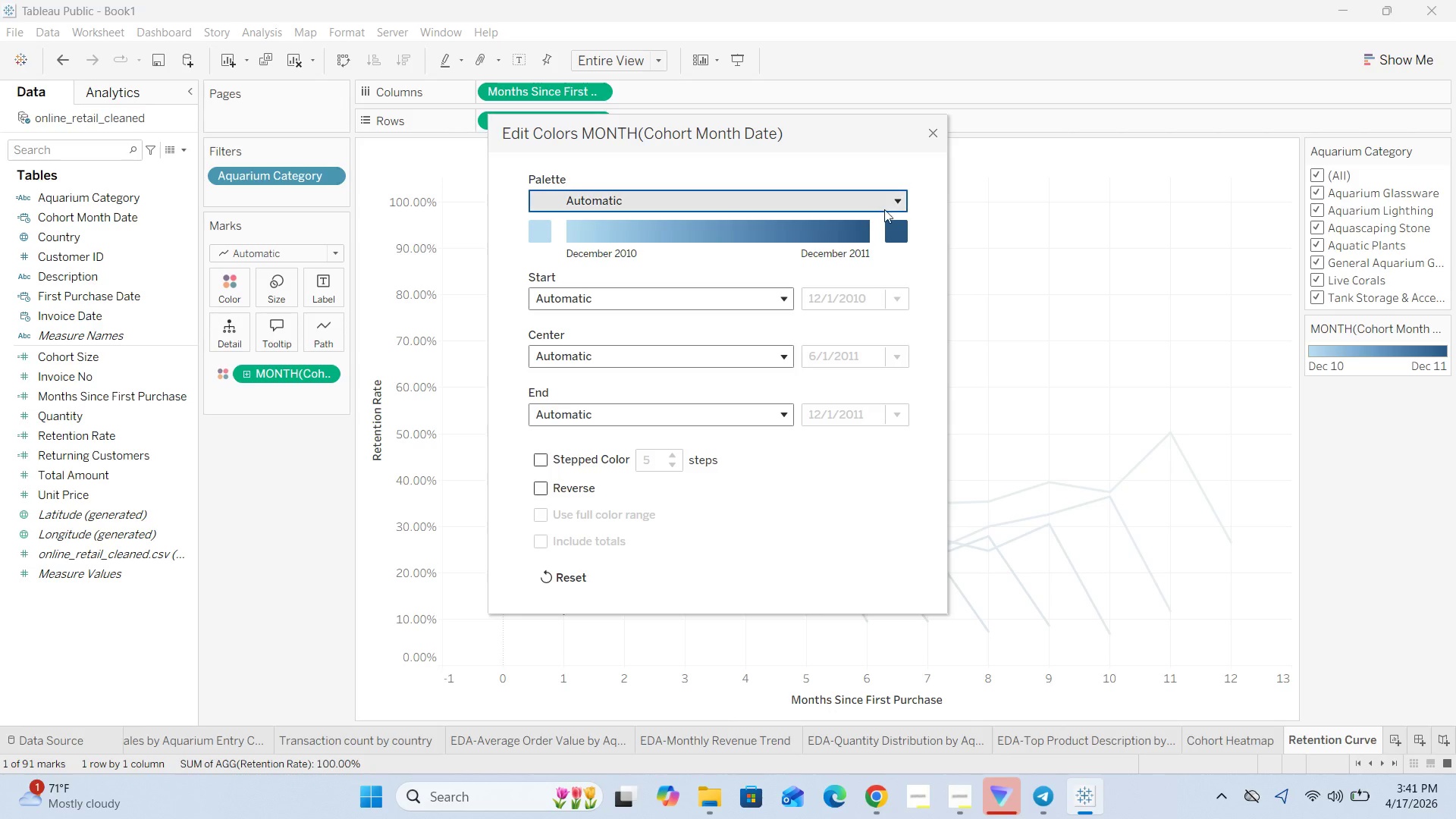 
left_click([1004, 218])
 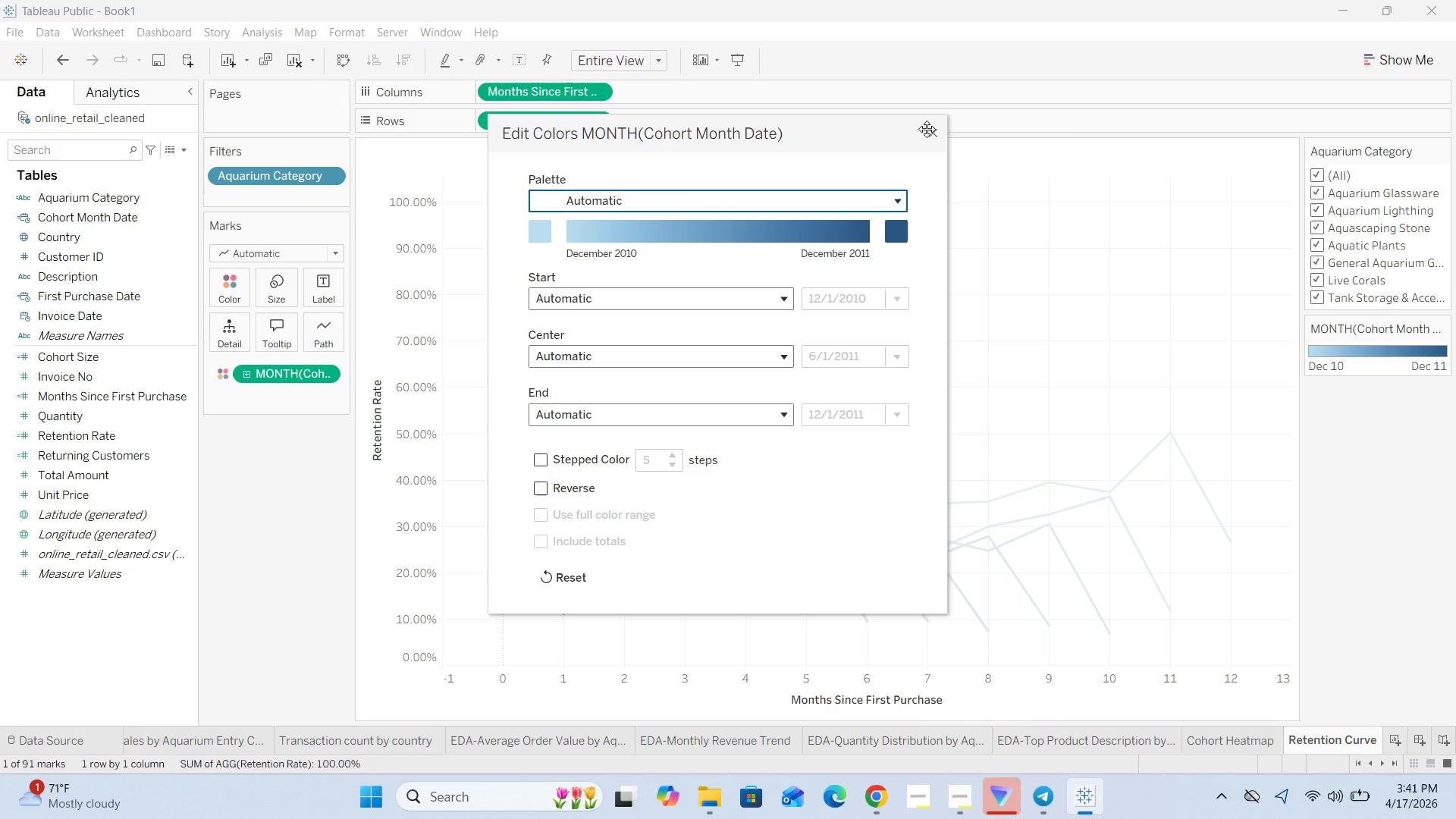 
left_click([930, 130])
 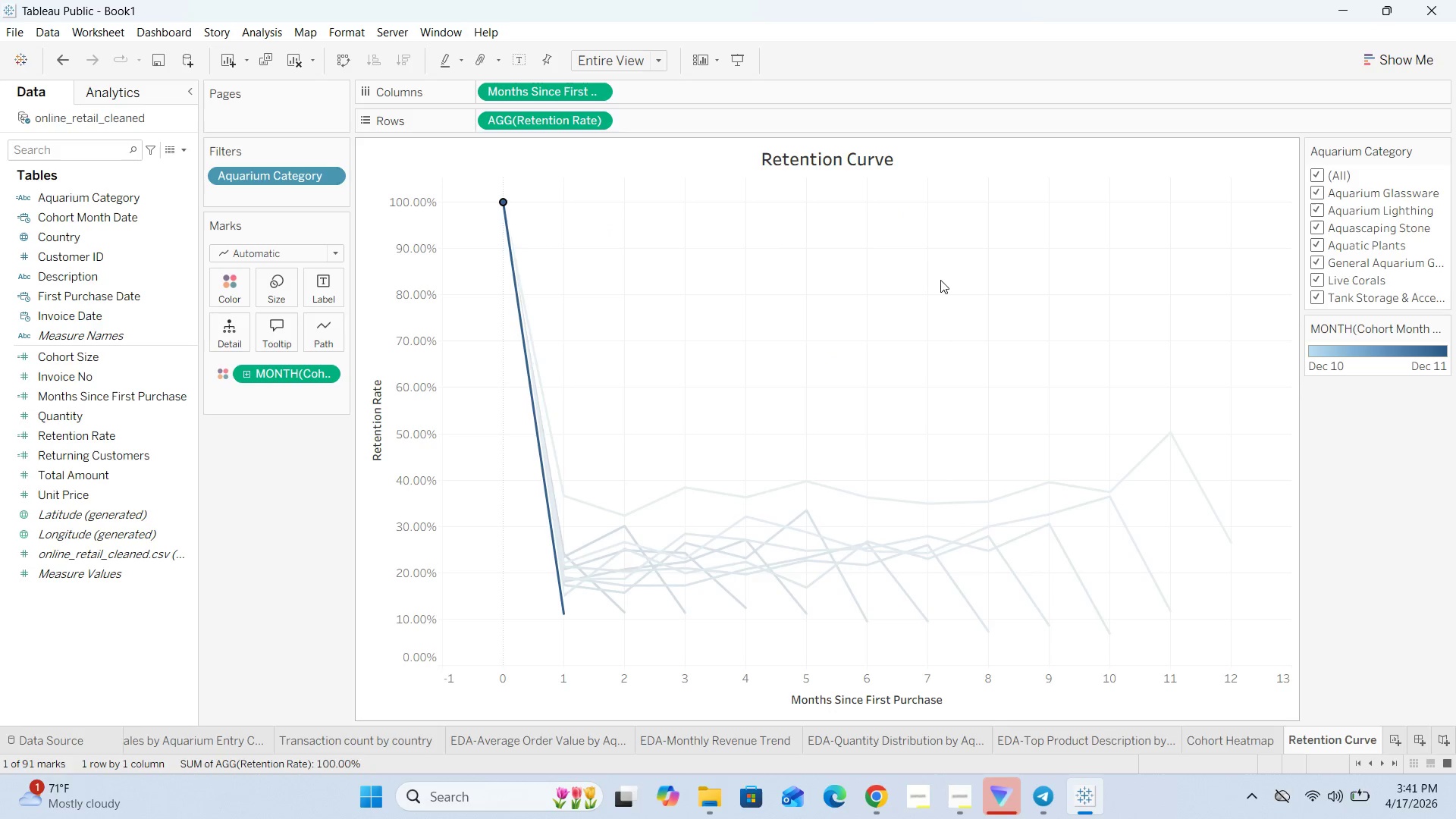 
double_click([930, 290])
 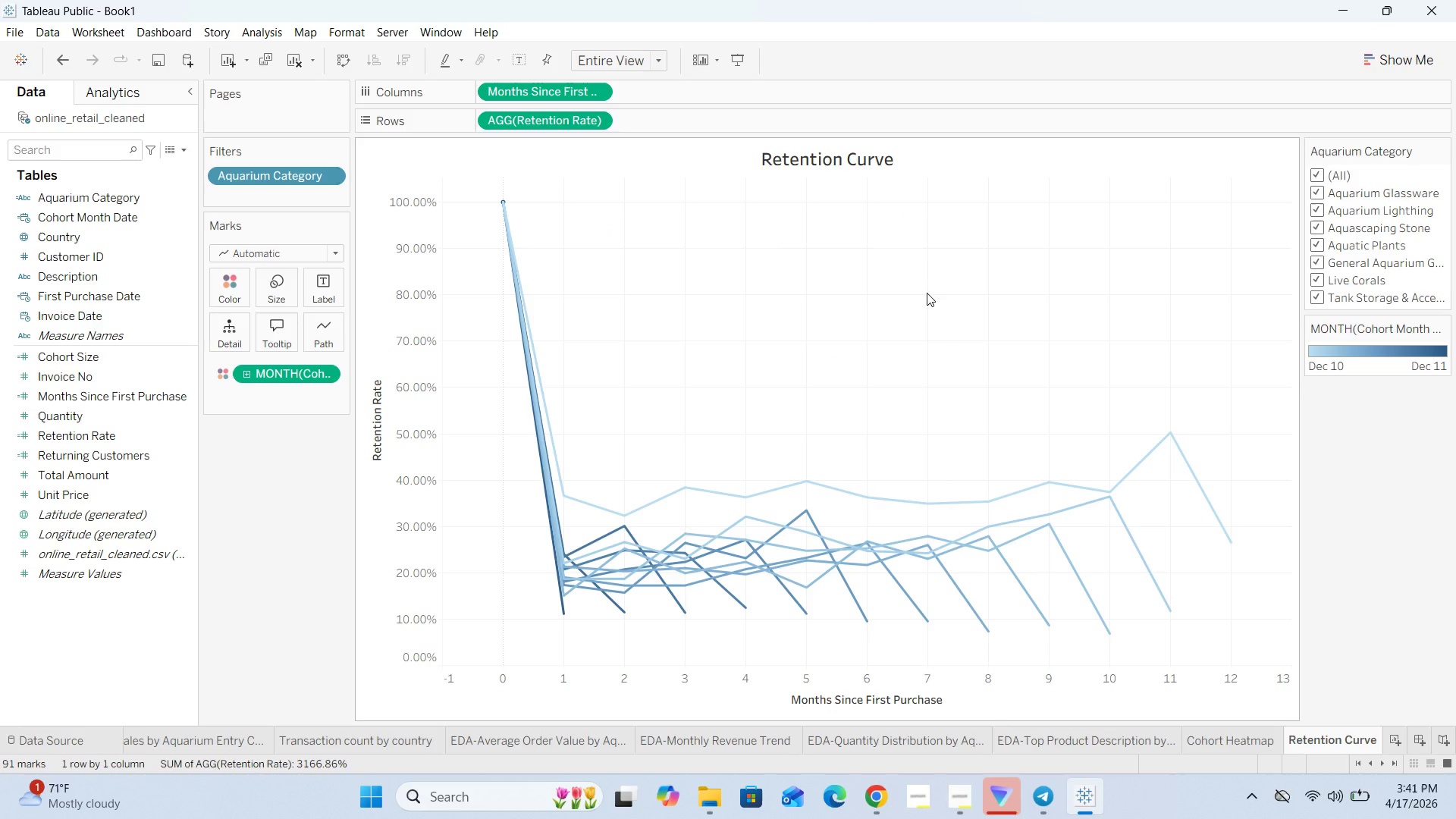 
wait(10.06)
 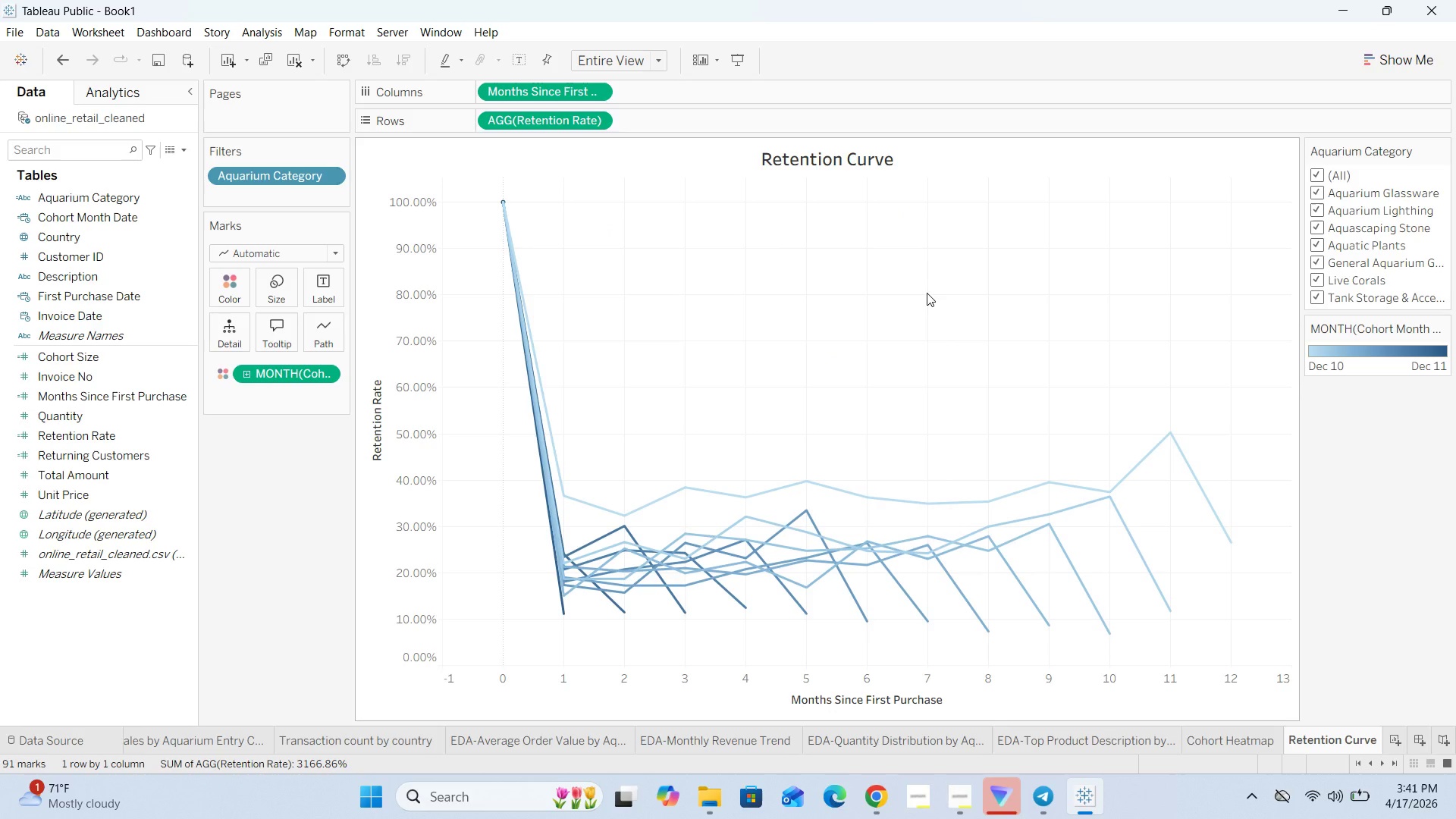 
left_click([953, 674])